 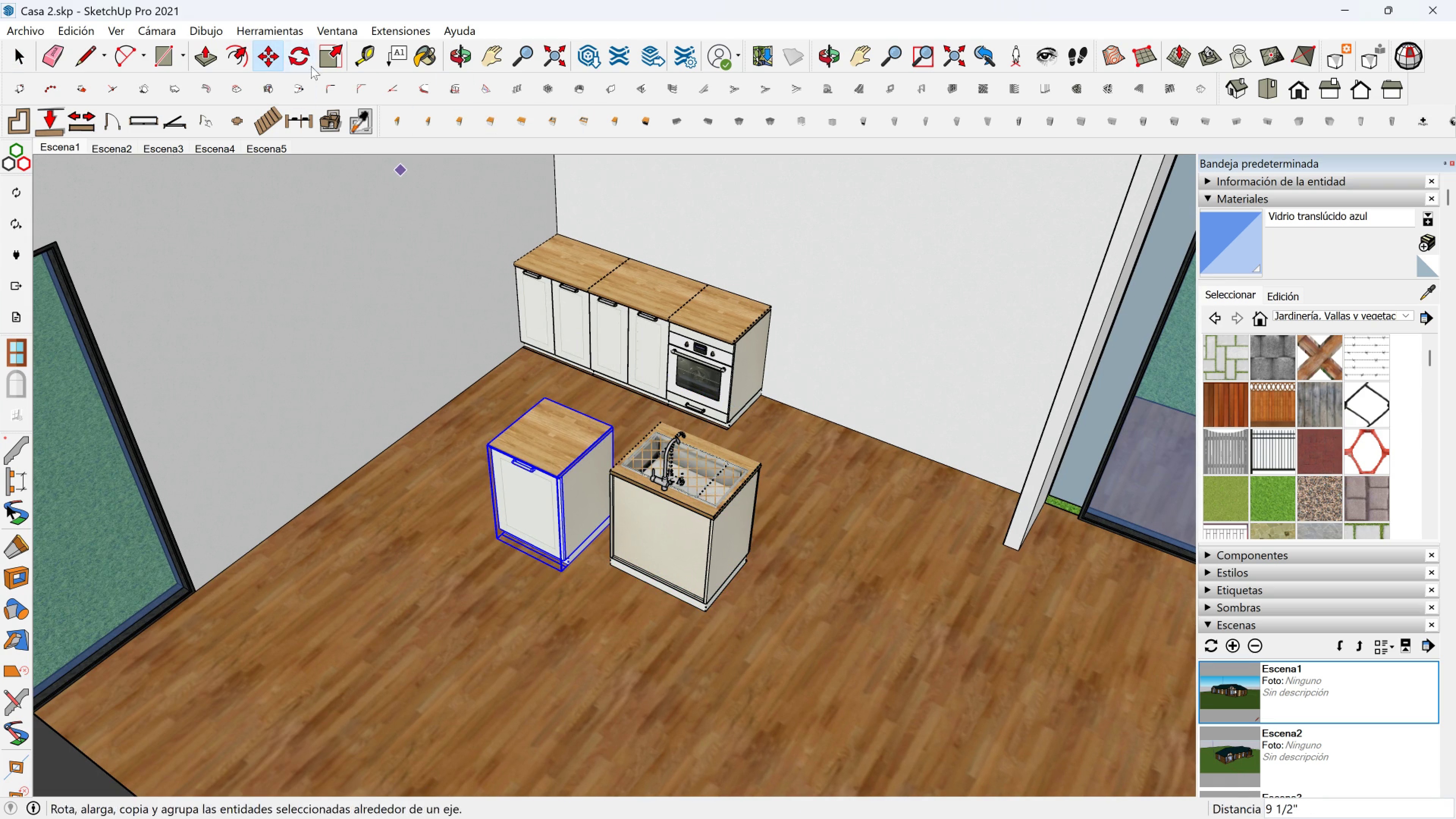 
left_click([524, 459])
 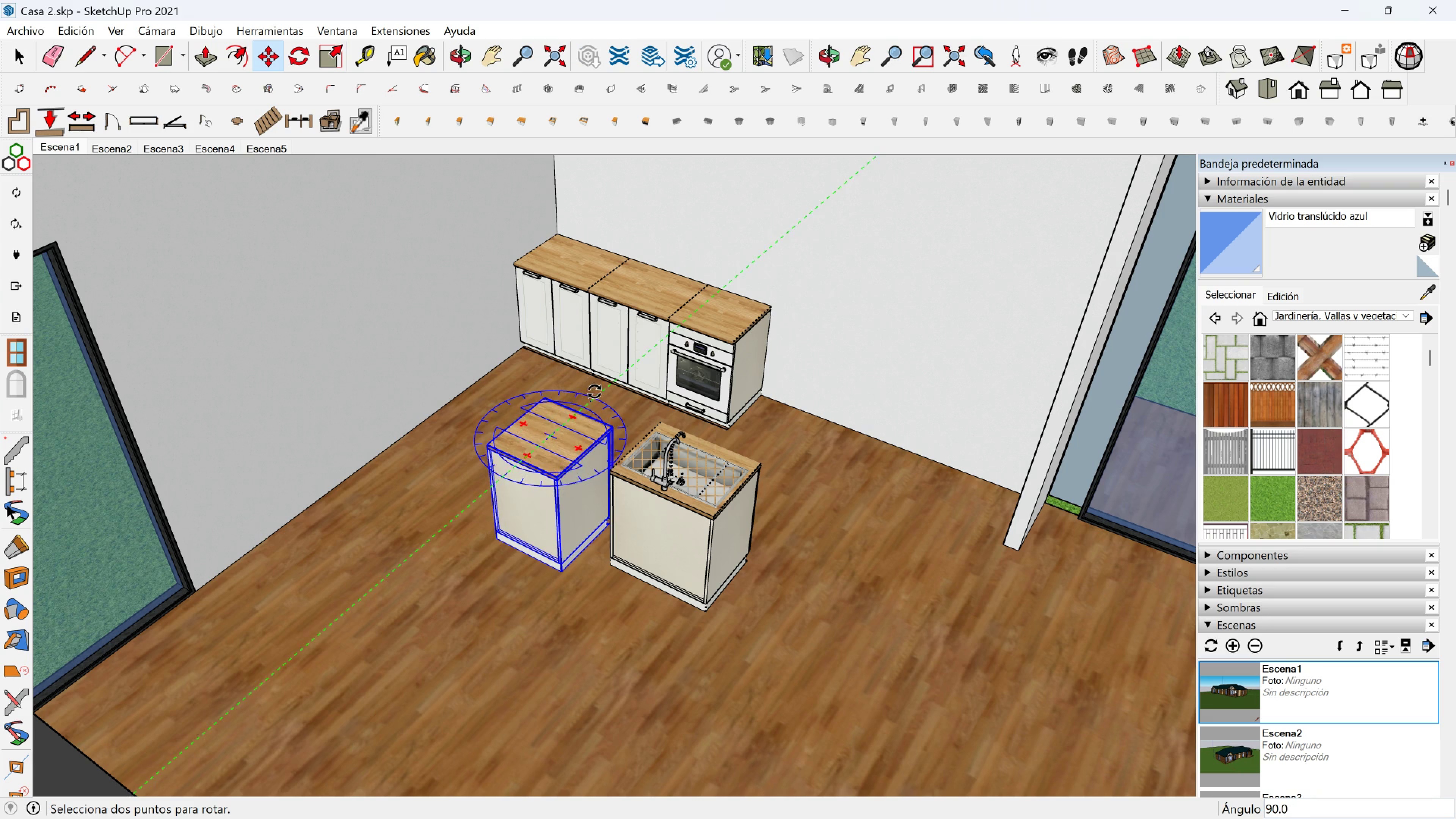 
left_click([595, 392])
 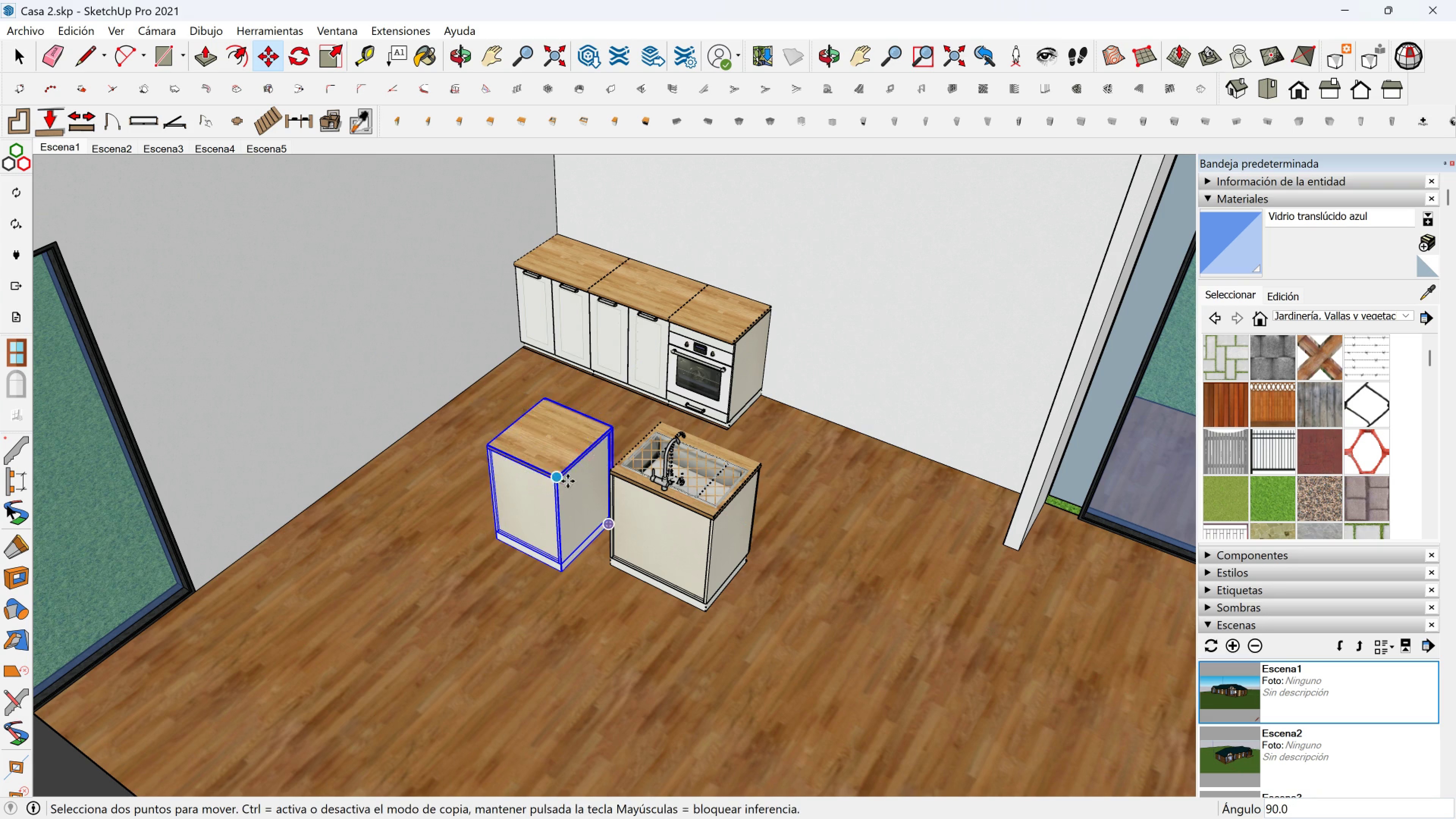 
key(M)
 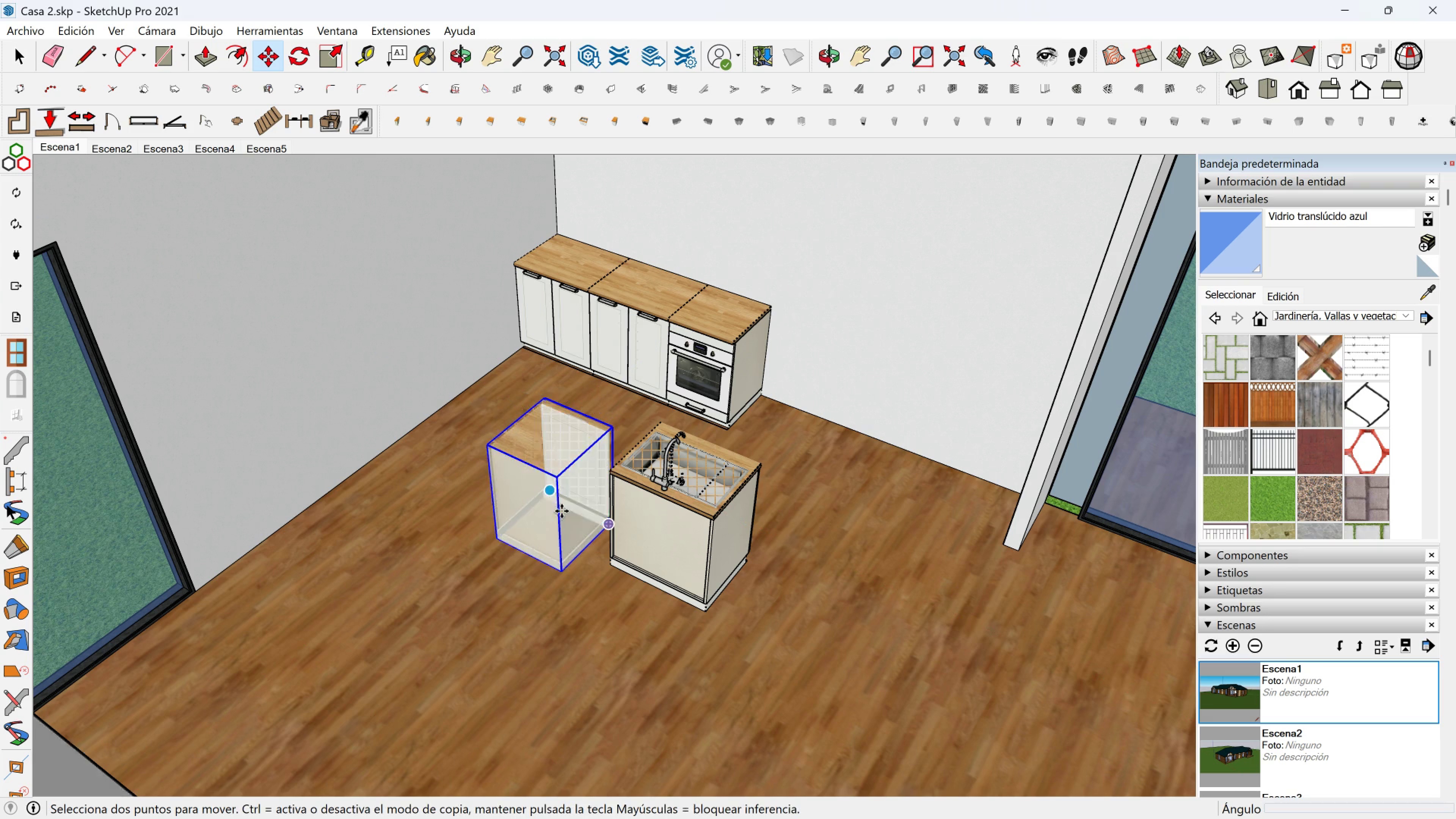 
scroll: coordinate [562, 490], scroll_direction: up, amount: 2.0
 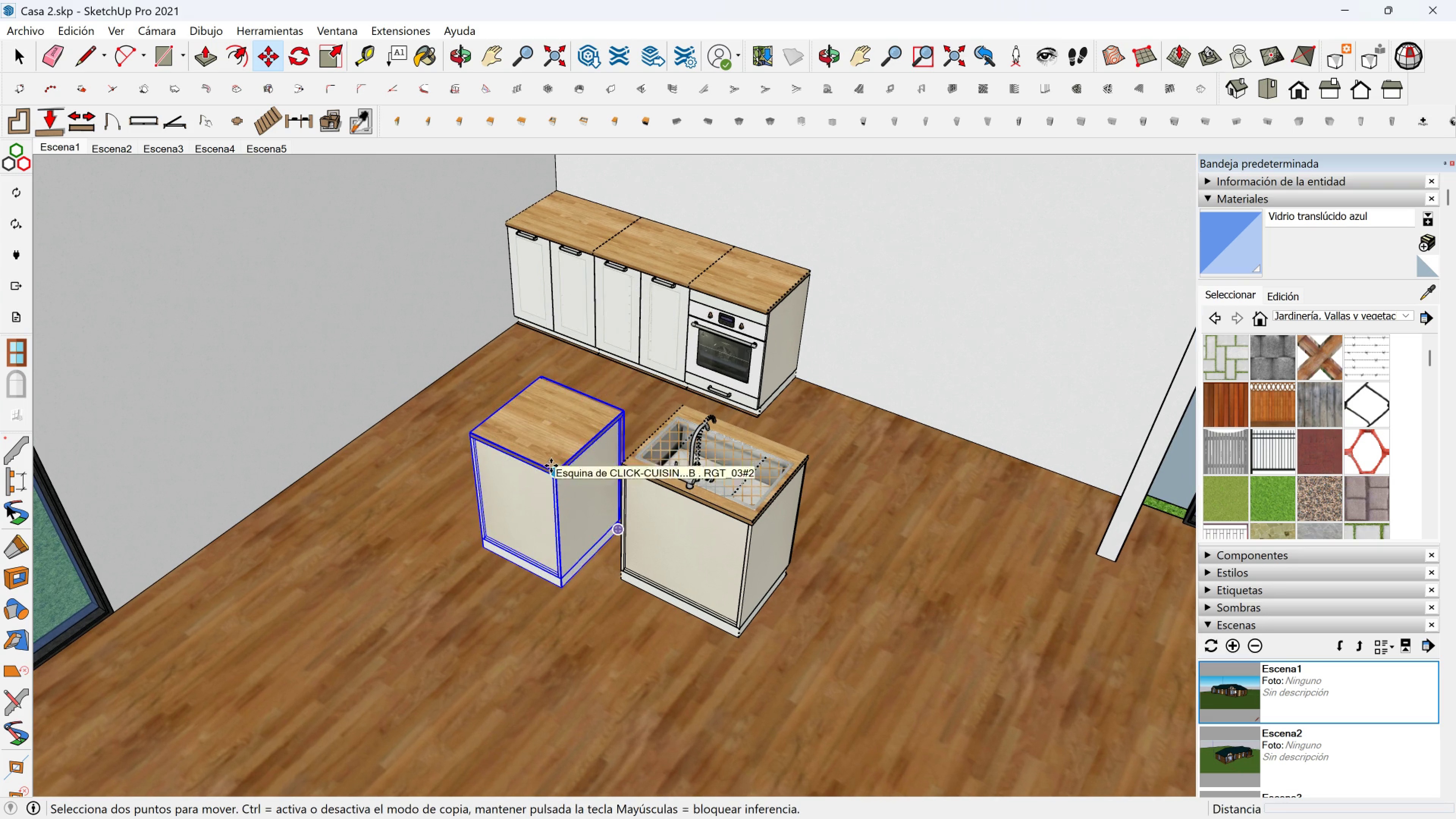 
left_click([551, 466])
 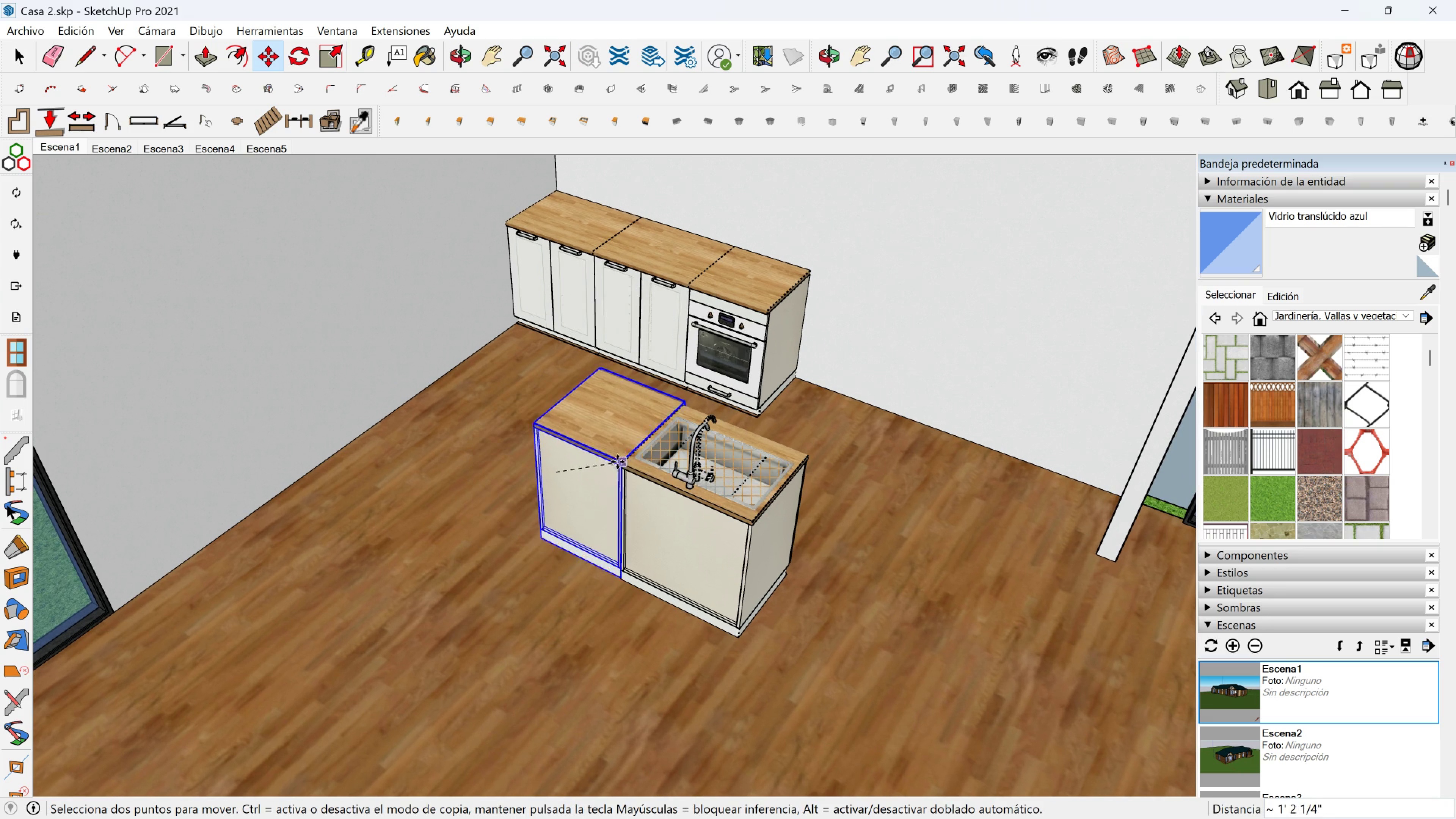 
scroll: coordinate [623, 455], scroll_direction: up, amount: 7.0
 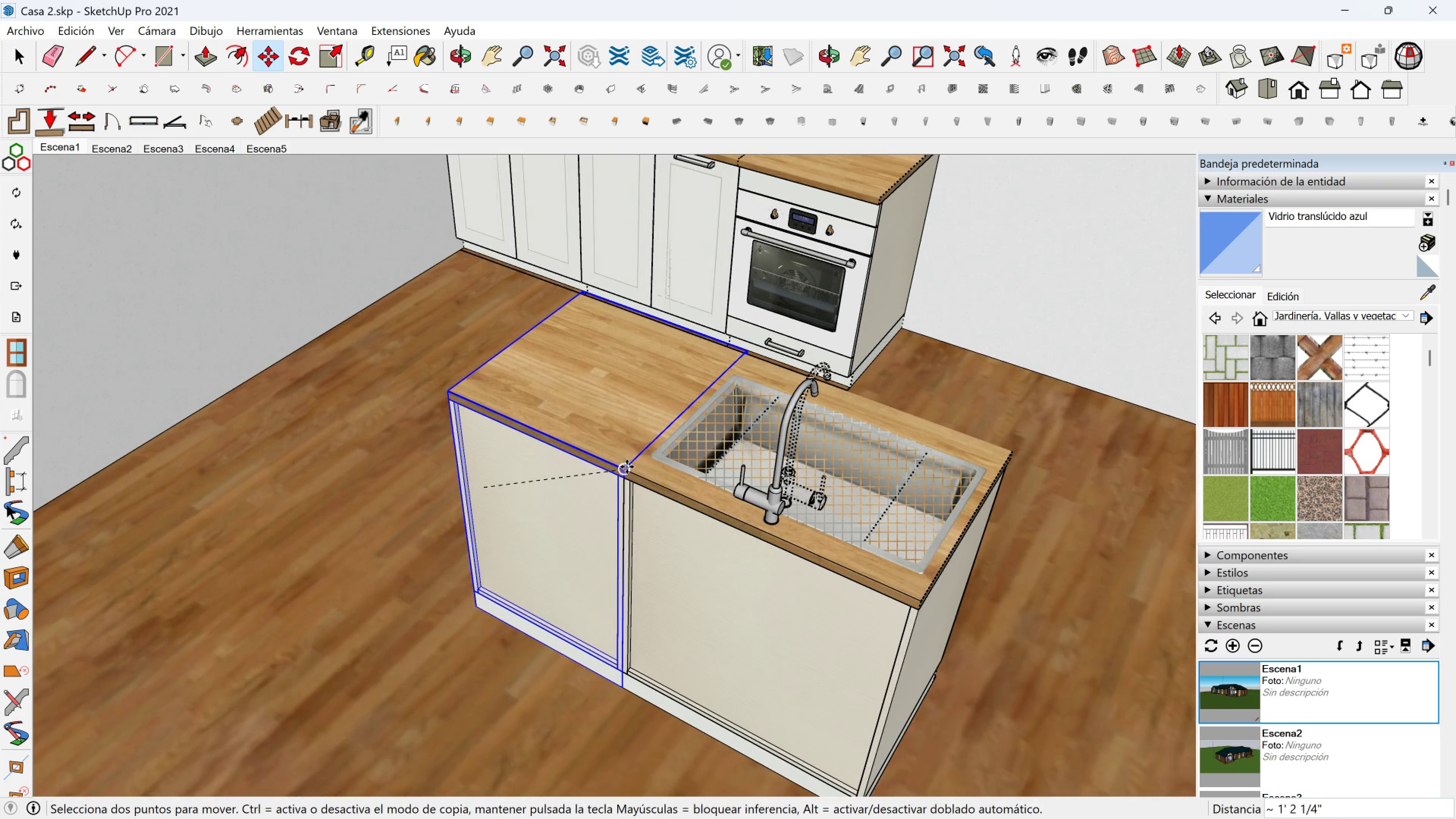 
left_click([627, 467])
 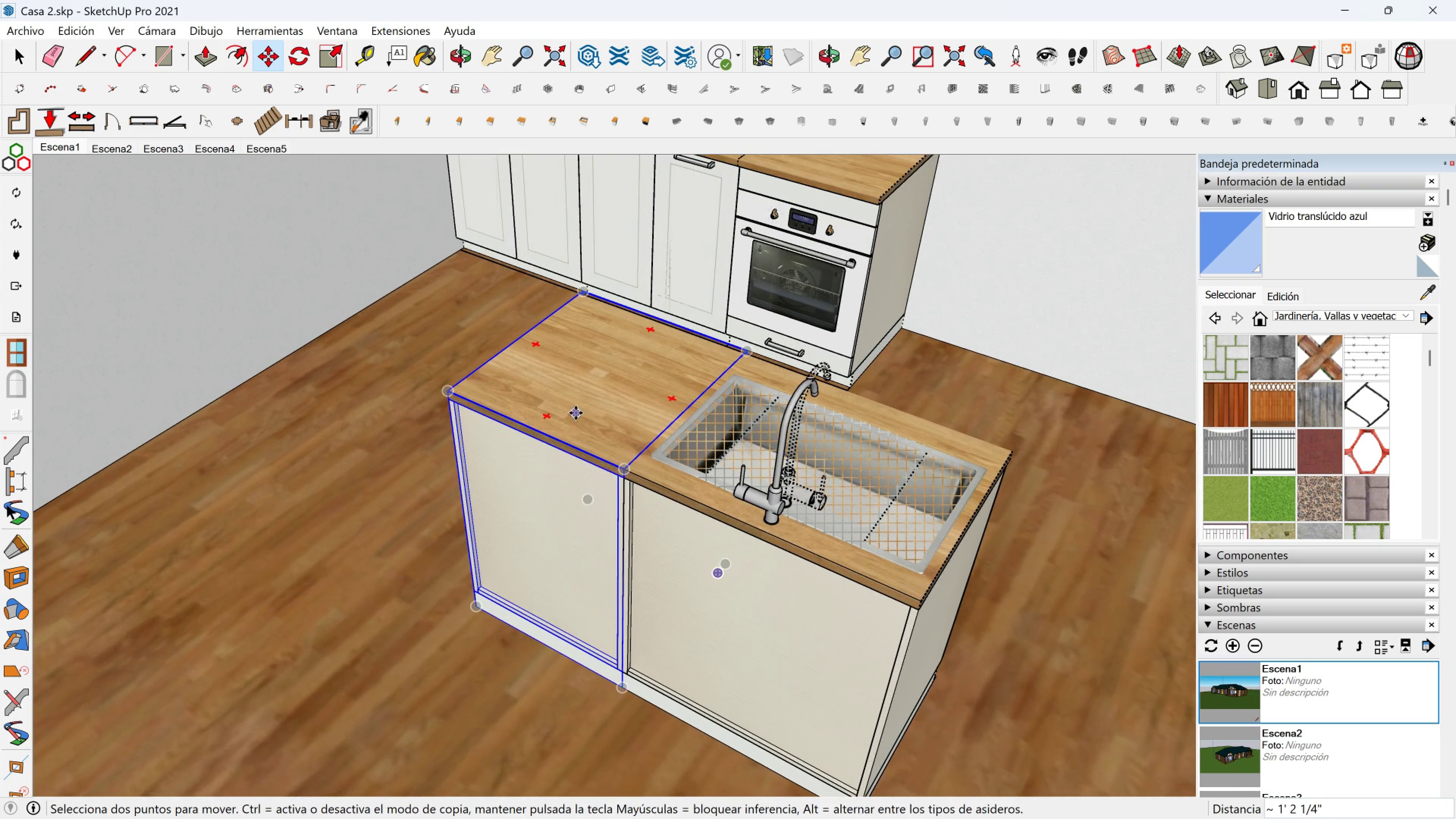 
scroll: coordinate [564, 397], scroll_direction: down, amount: 7.0
 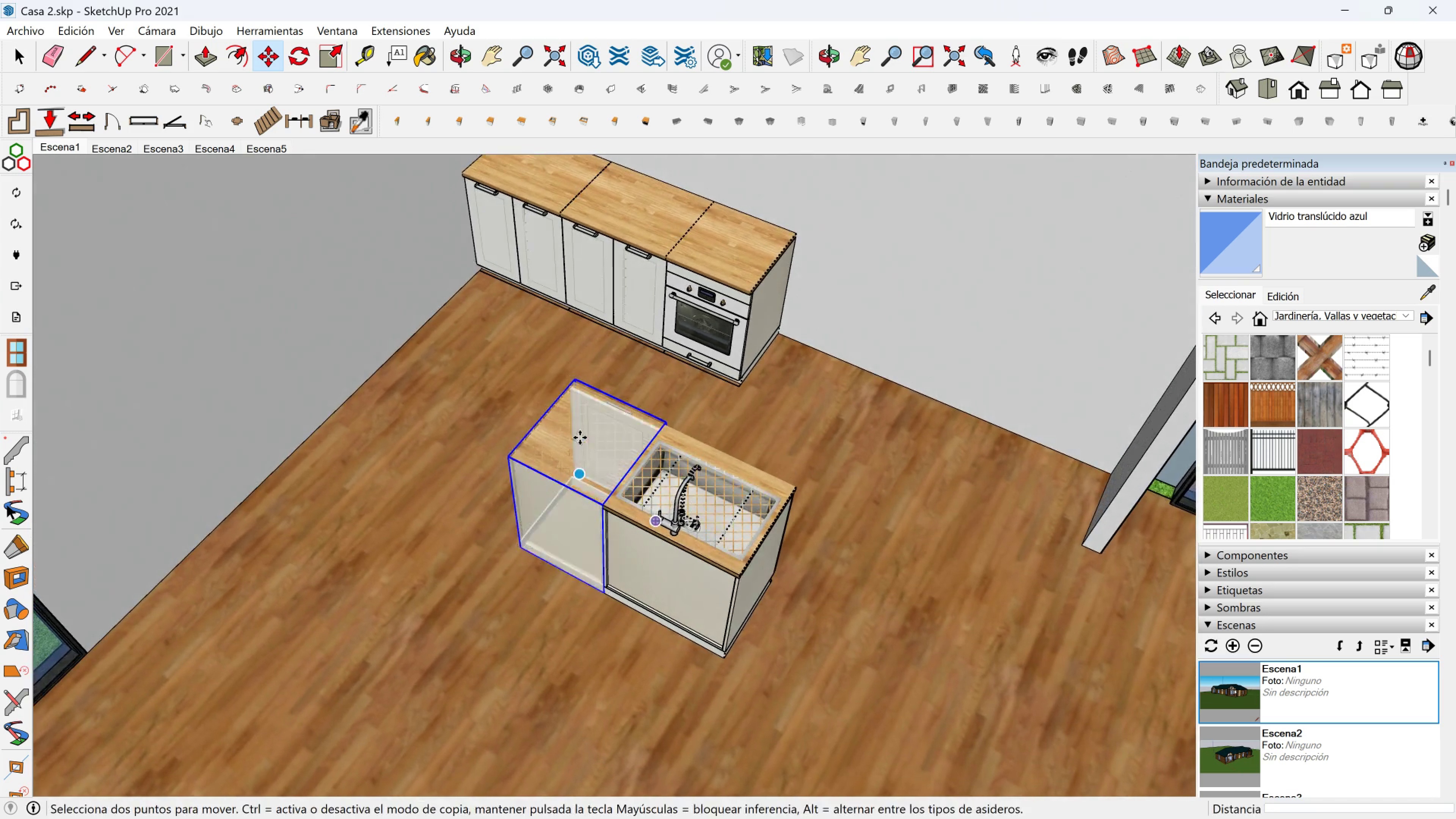 
key(Shift+ShiftLeft)
 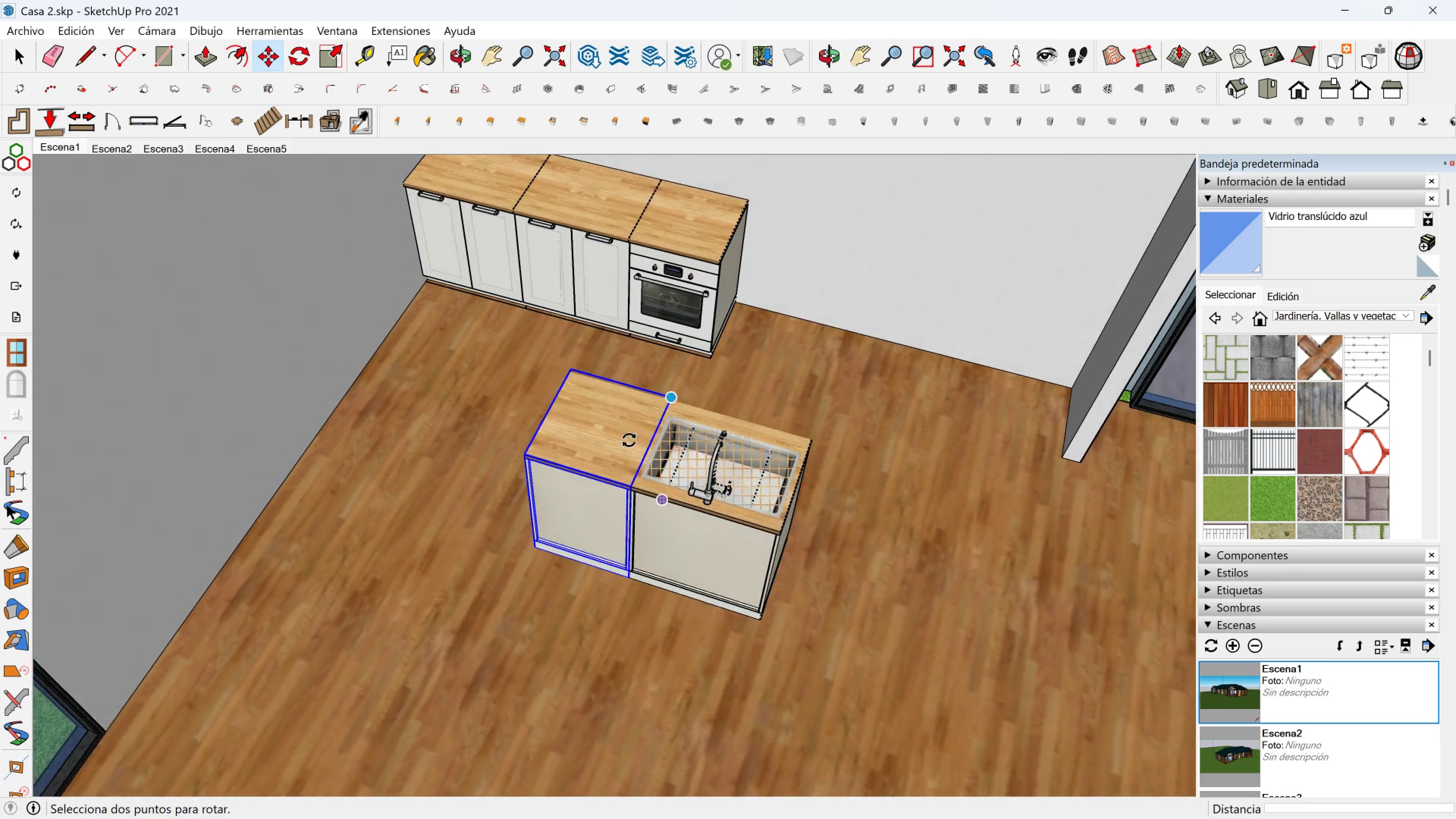 
scroll: coordinate [521, 466], scroll_direction: up, amount: 2.0
 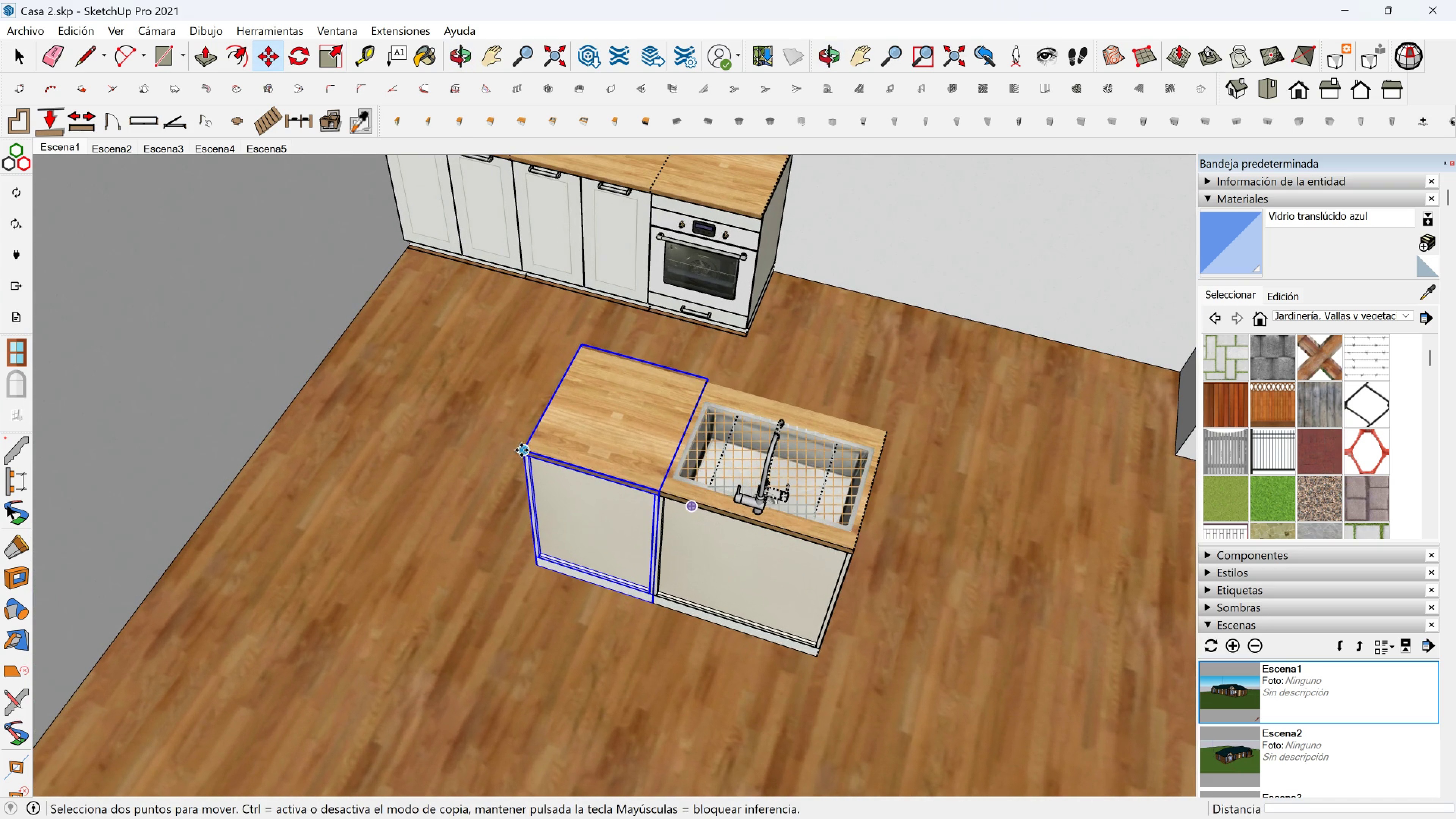 
key(Control+ControlLeft)
 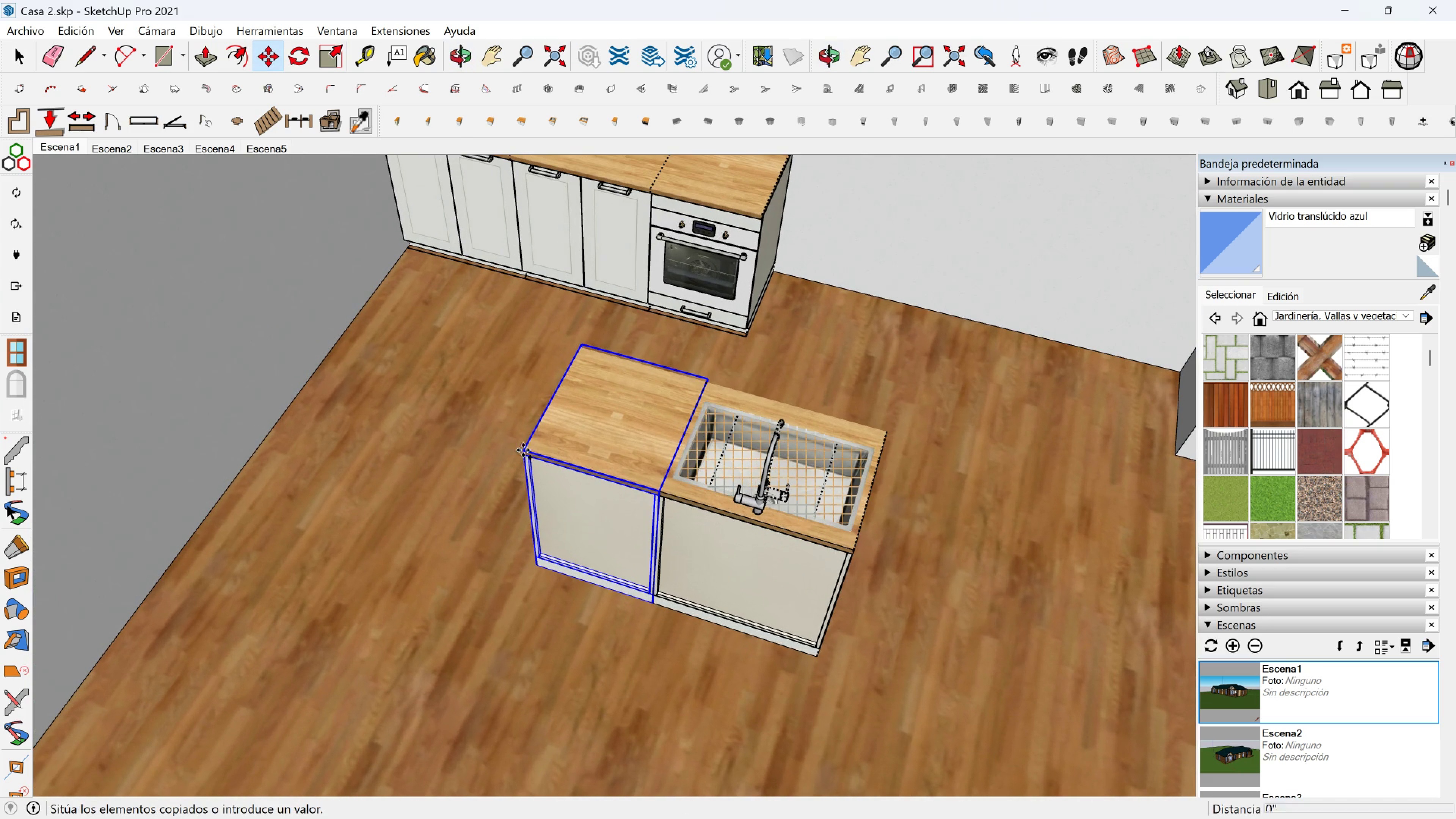 
left_click([521, 450])
 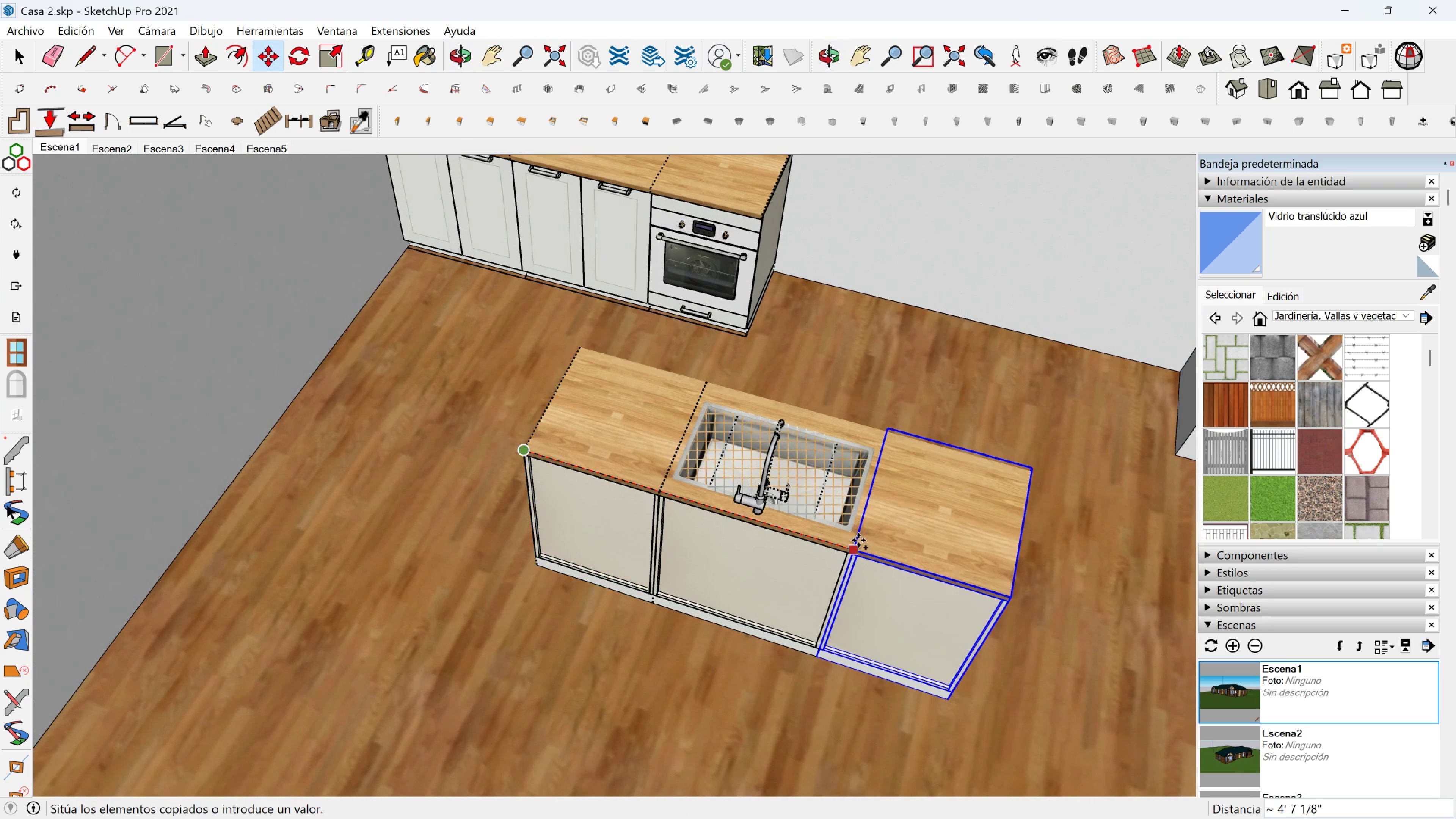 
left_click([858, 540])
 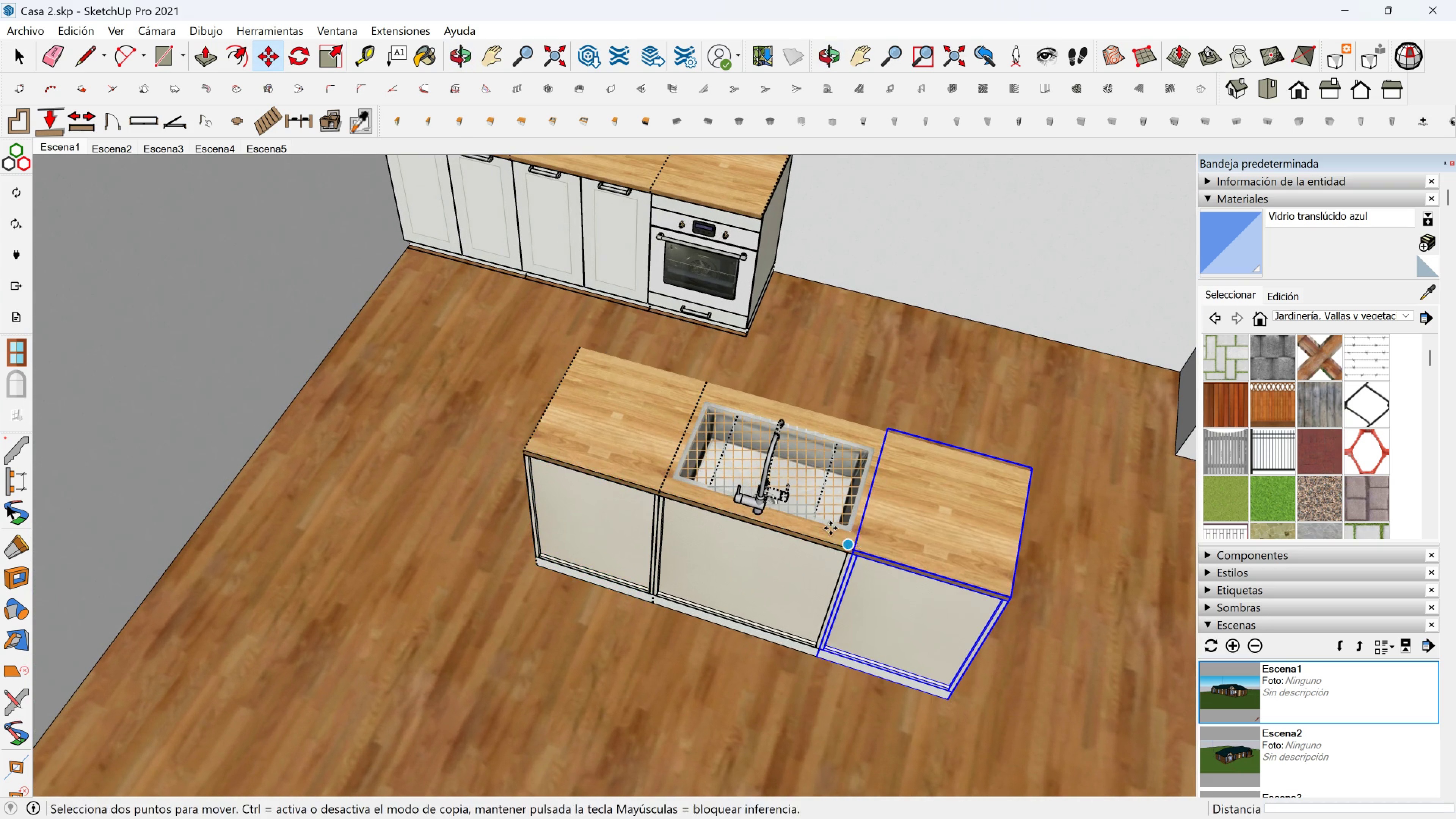 
scroll: coordinate [830, 528], scroll_direction: down, amount: 3.0